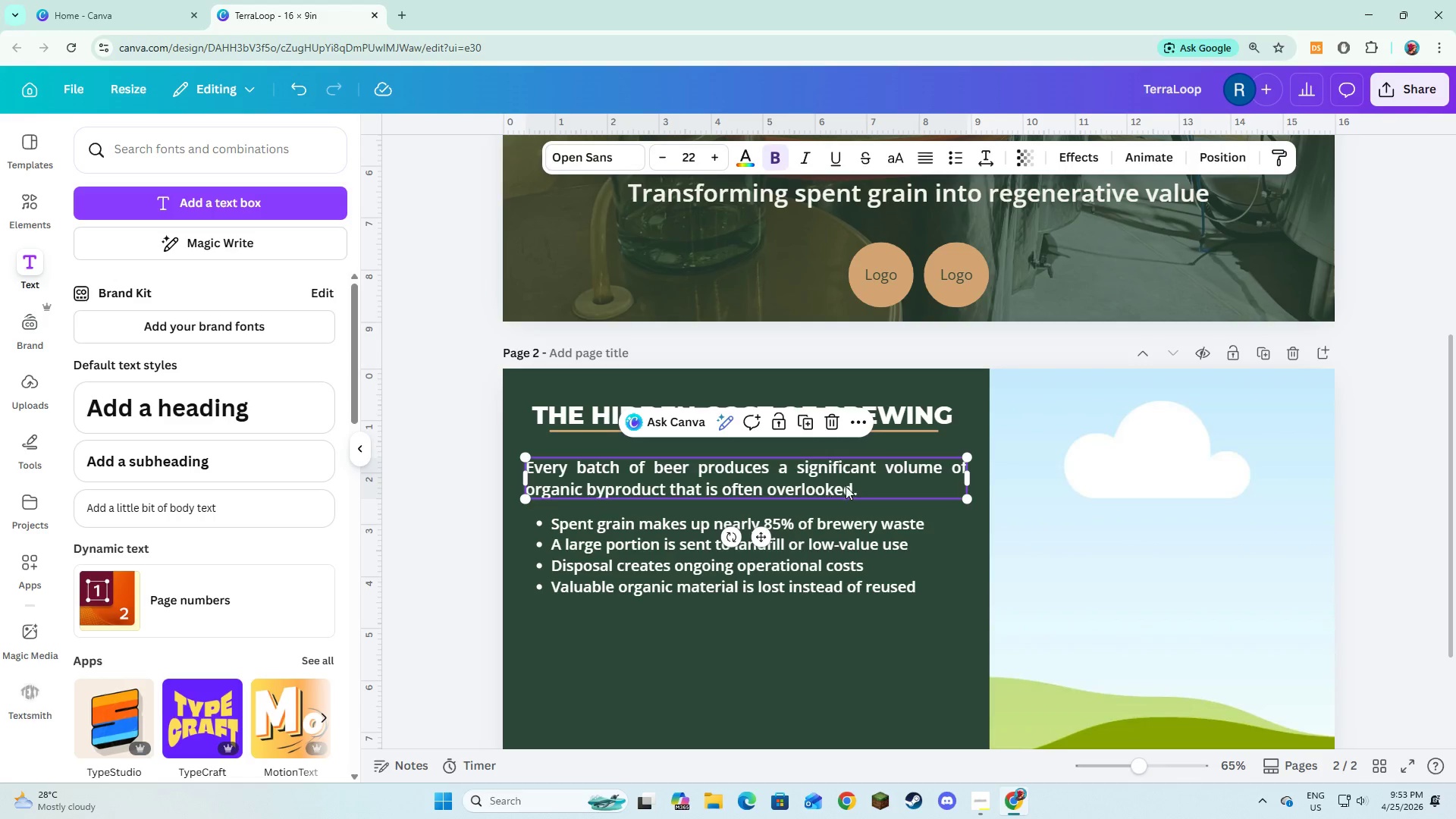 
left_click([598, 555])
 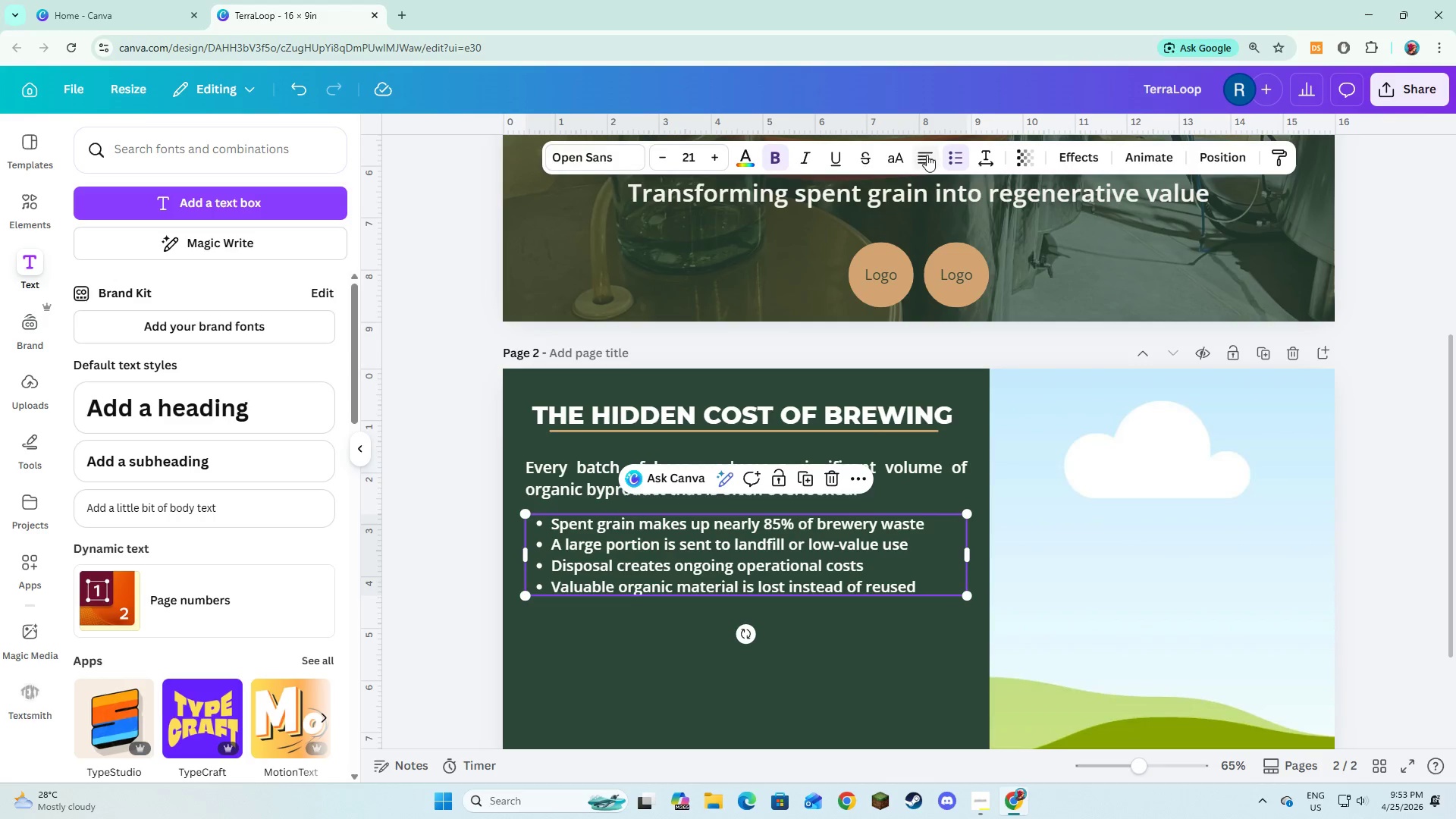 
left_click([927, 159])
 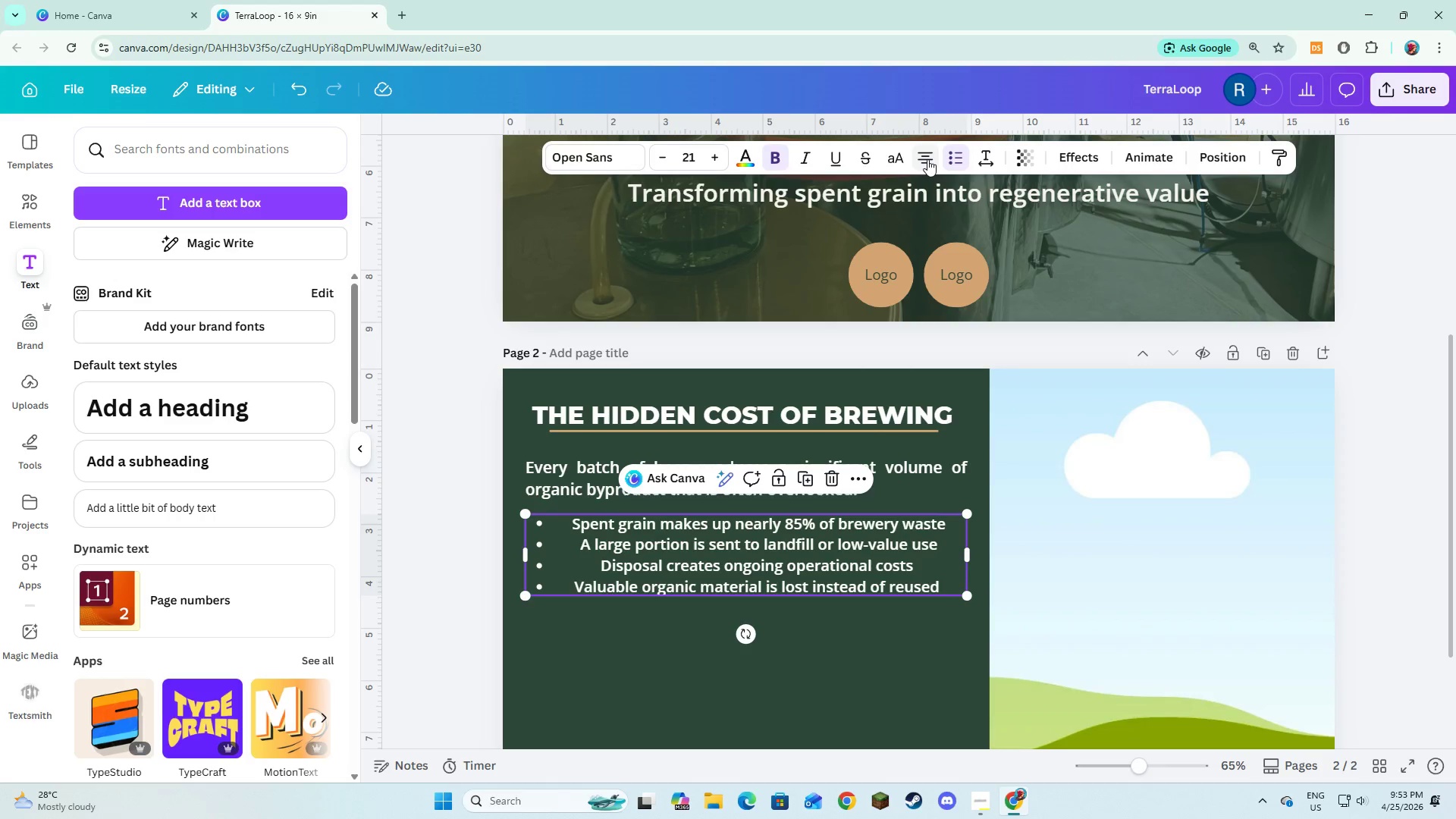 
left_click([927, 159])
 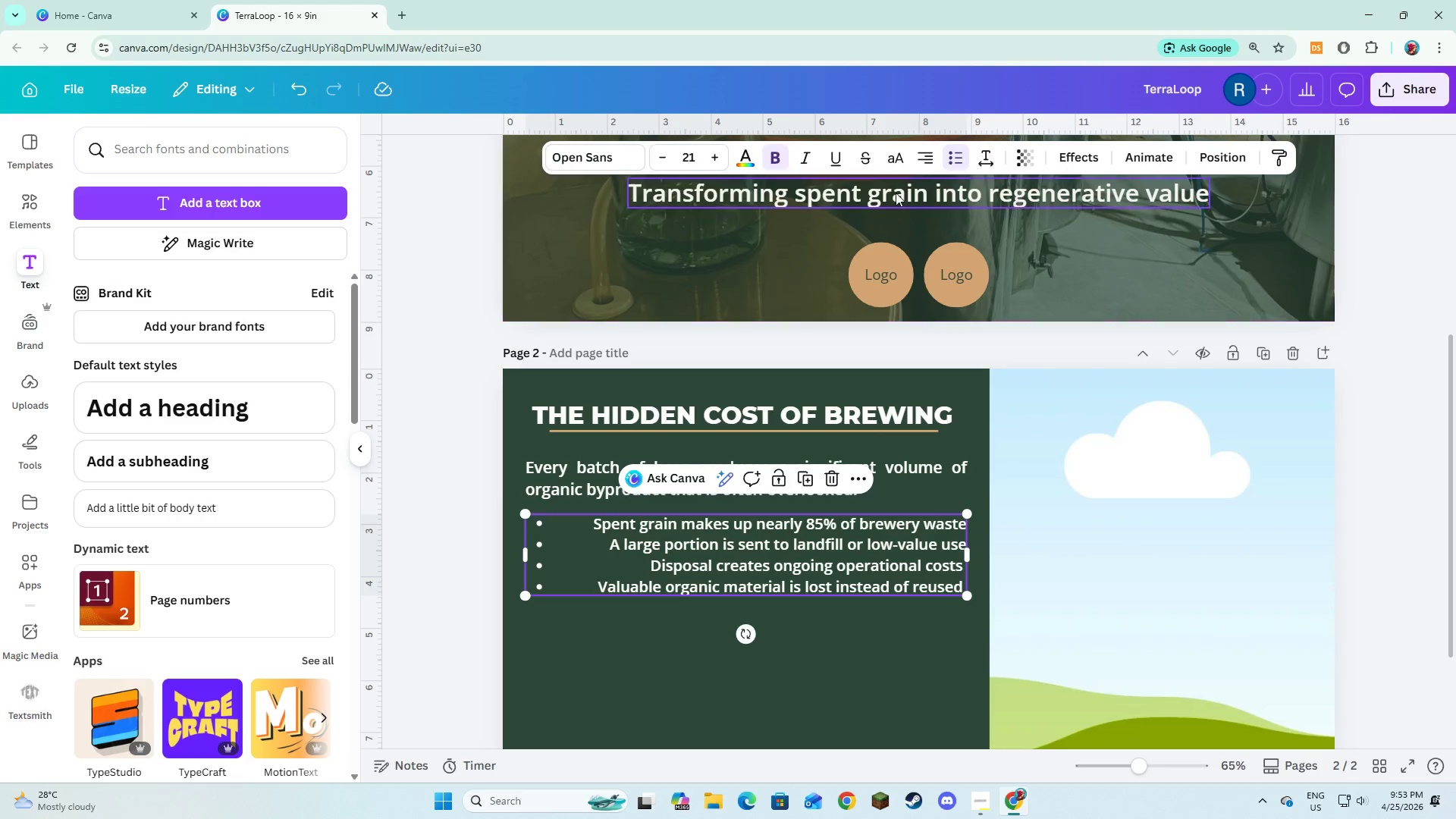 
left_click([921, 160])
 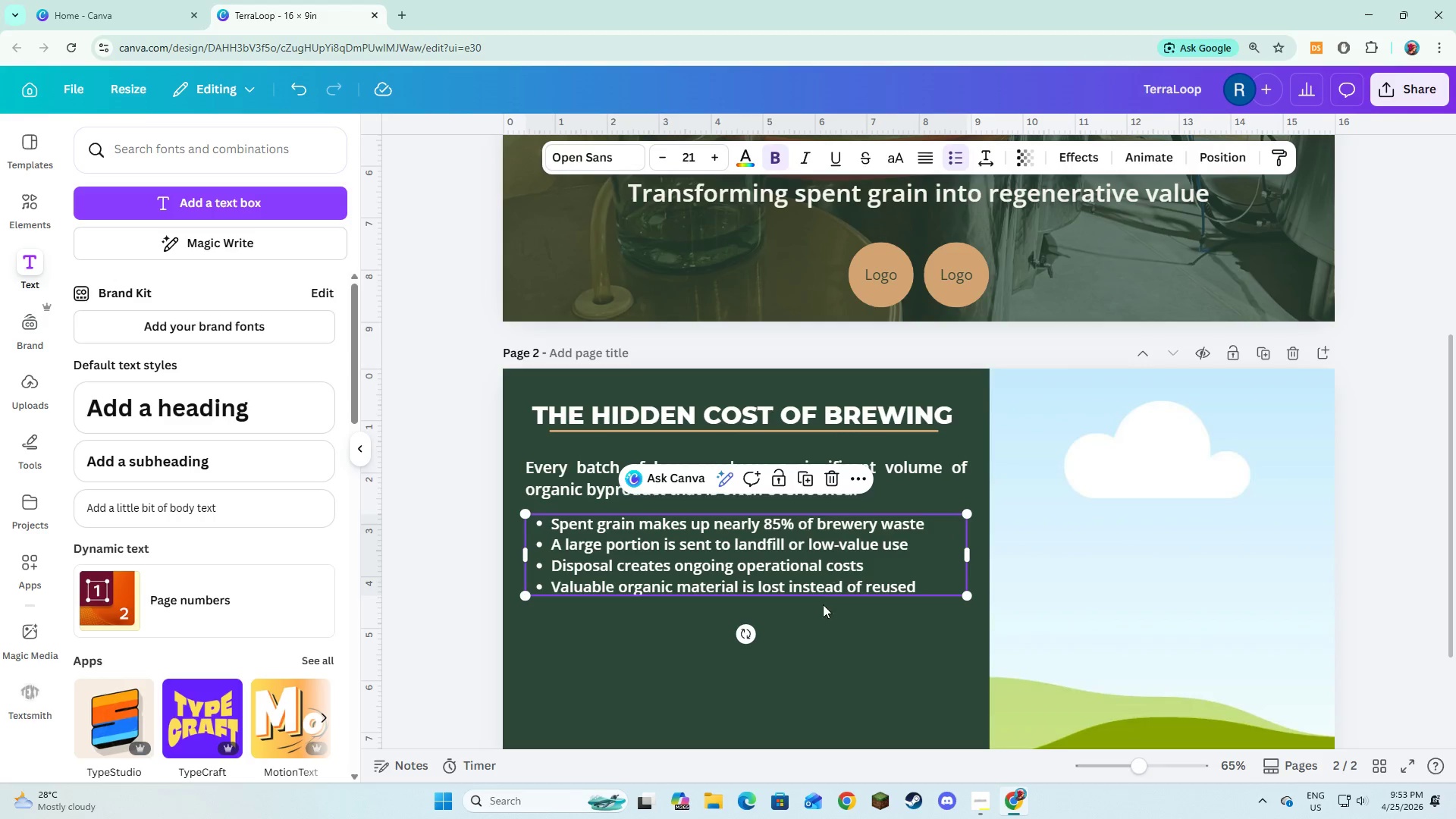 
left_click([821, 610])
 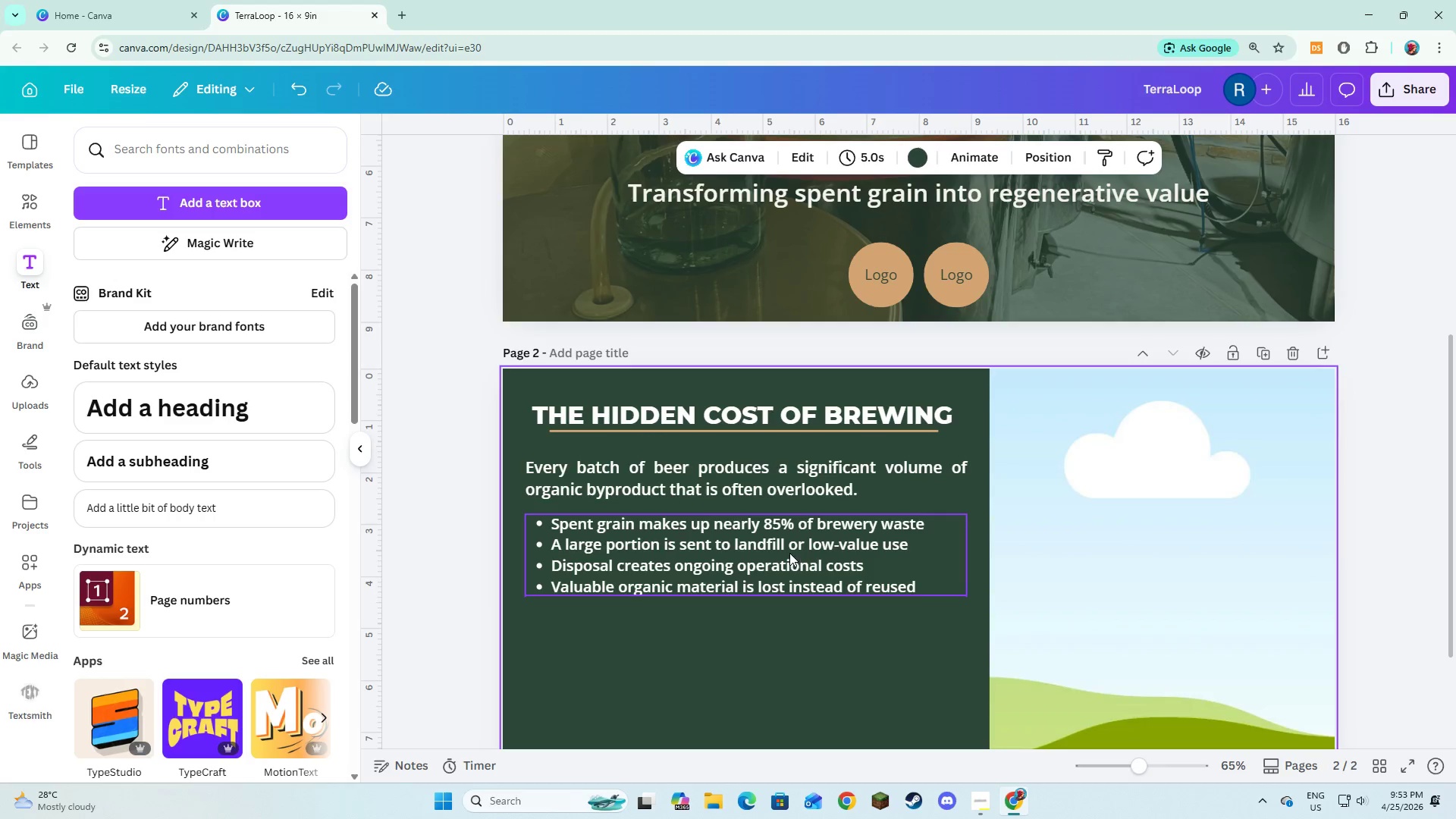 
left_click_drag(start_coordinate=[789, 553], to_coordinate=[790, 546])
 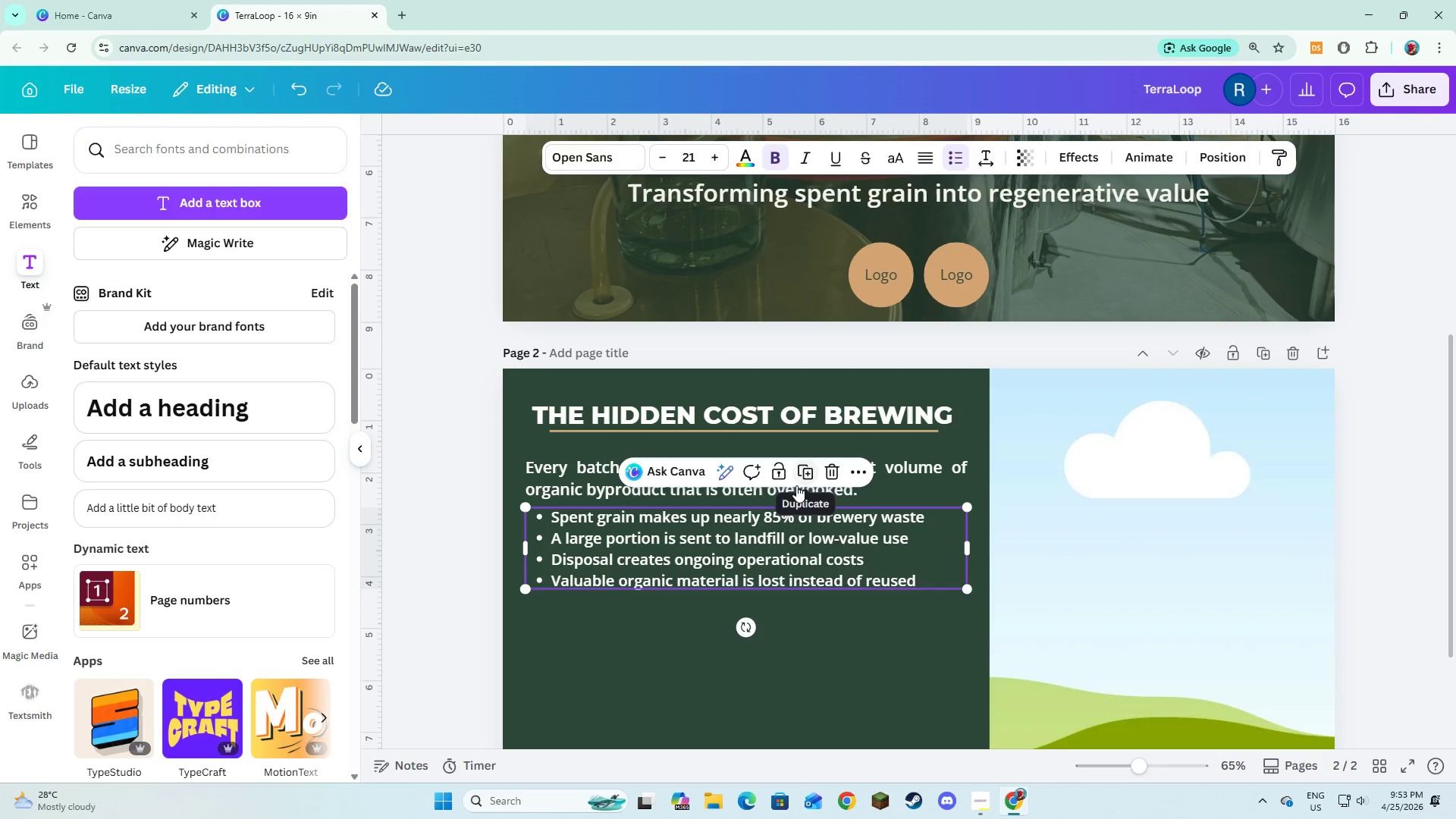 
left_click([582, 485])
 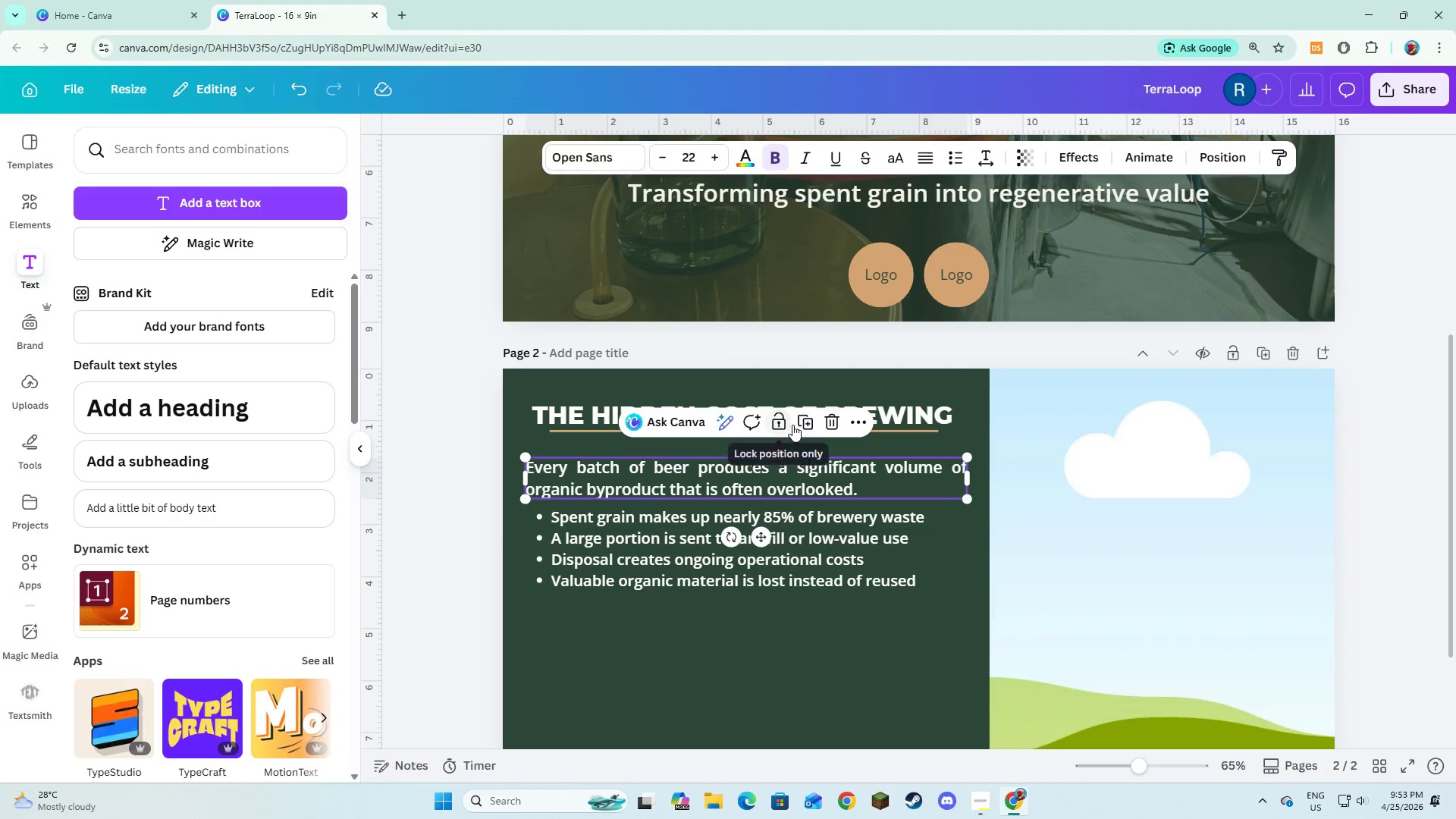 
left_click([799, 423])
 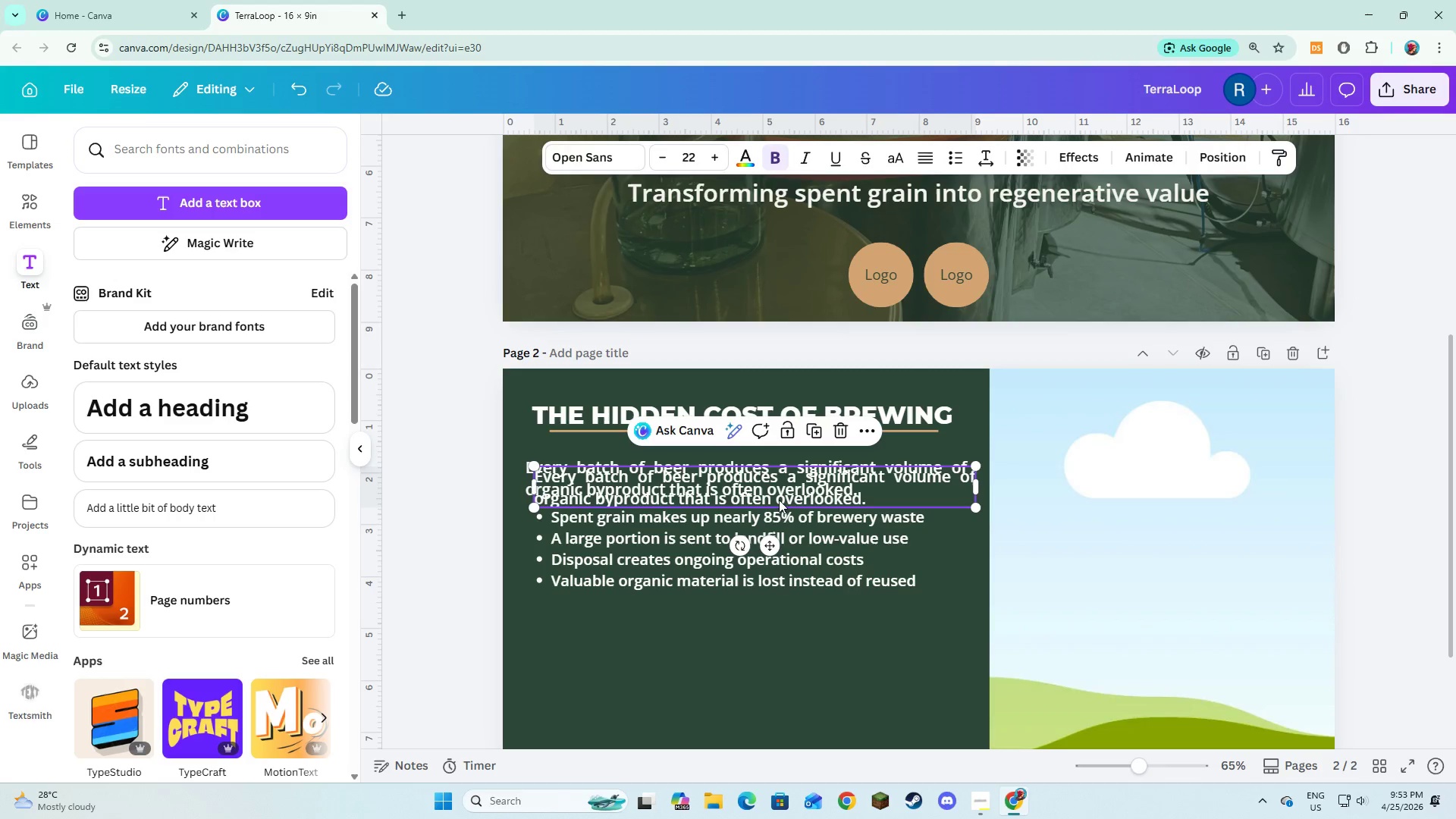 
left_click_drag(start_coordinate=[779, 498], to_coordinate=[766, 650])
 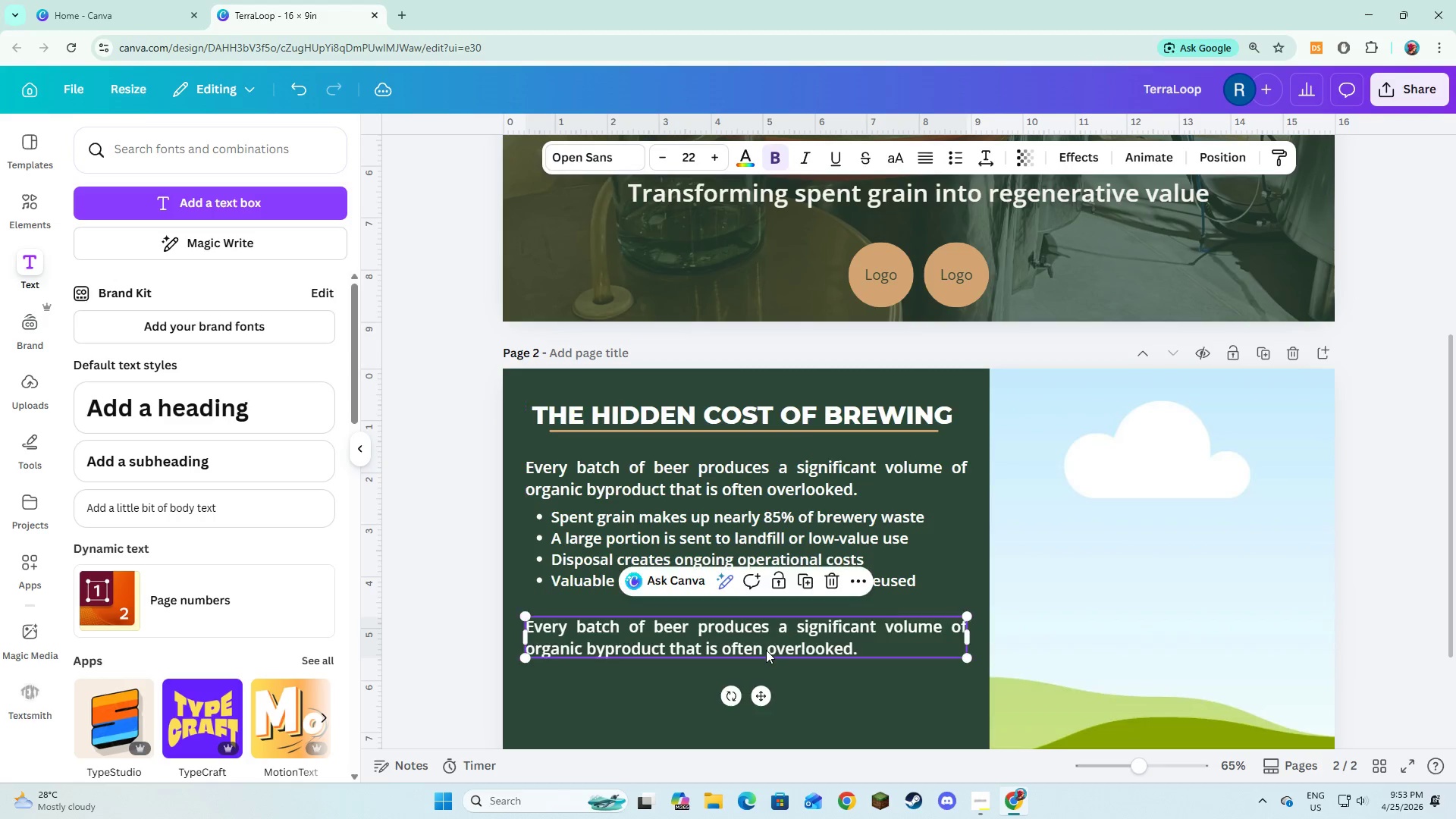 
left_click([766, 650])
 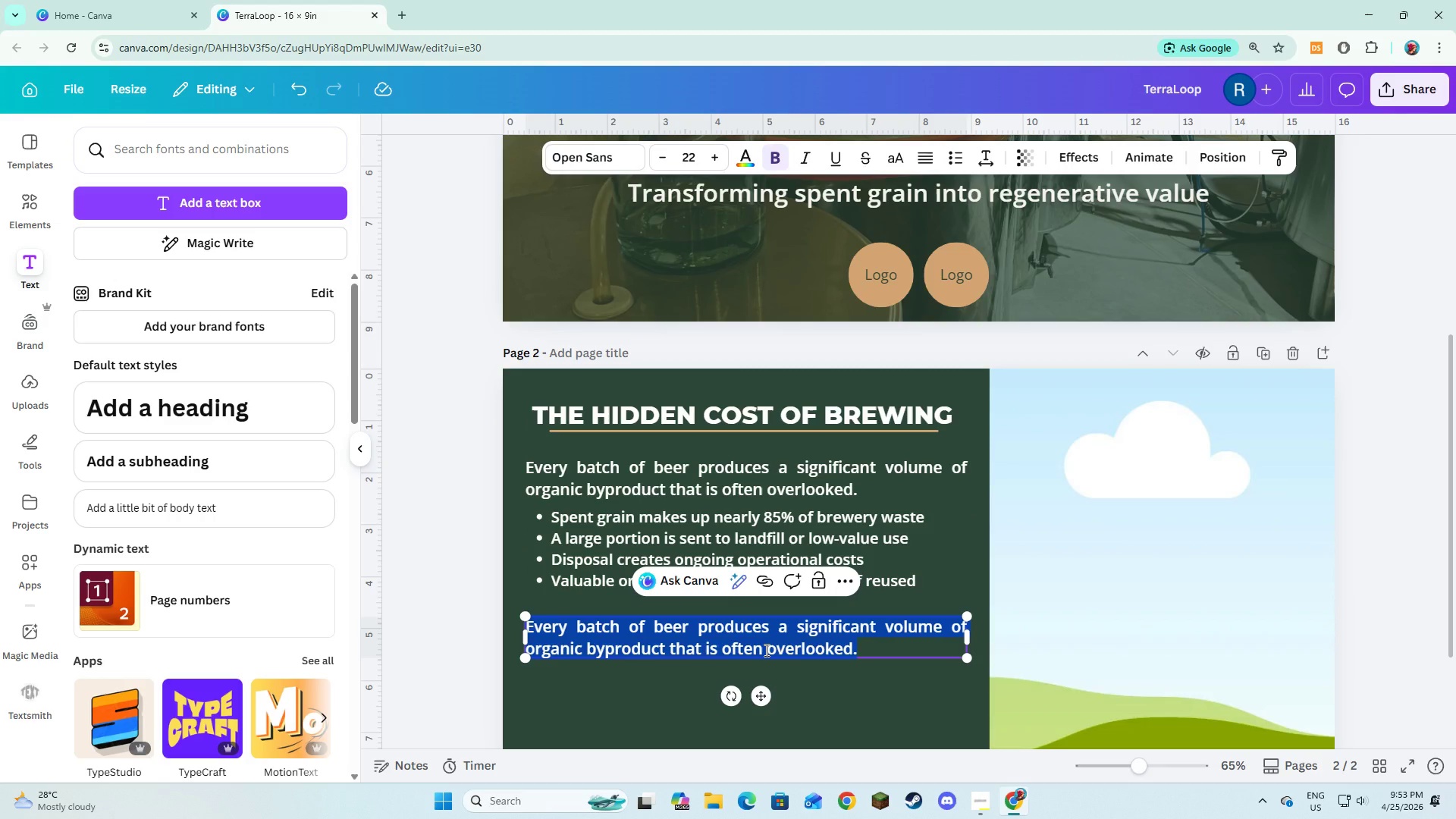 
type(Thus )
key(Backspace)
key(Backspace)
key(Backspace)
type(is is not just waste ot)
key(Backspace)
key(Backspace)
type(it is untapped circular value.)
 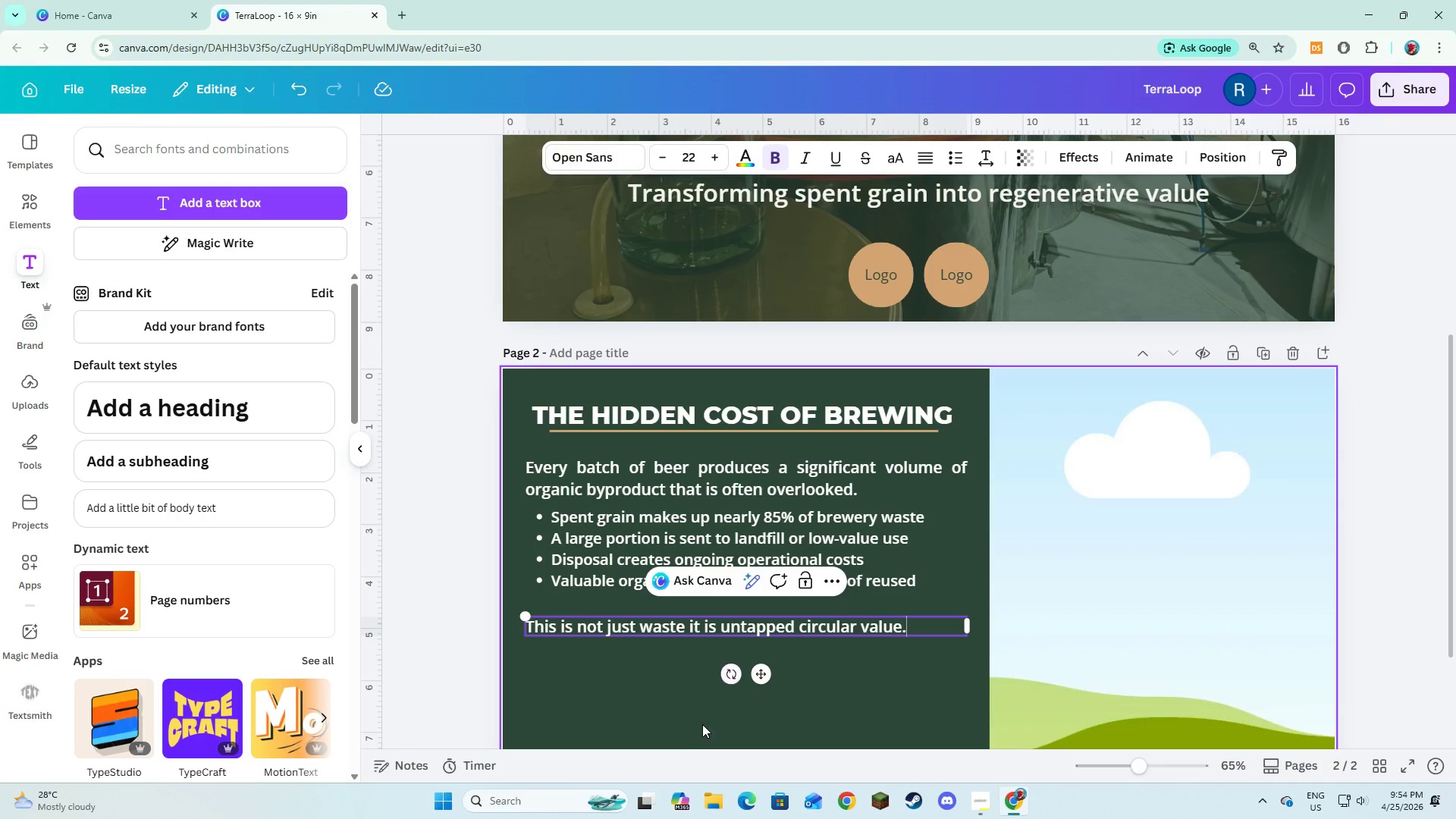 
left_click([692, 686])
 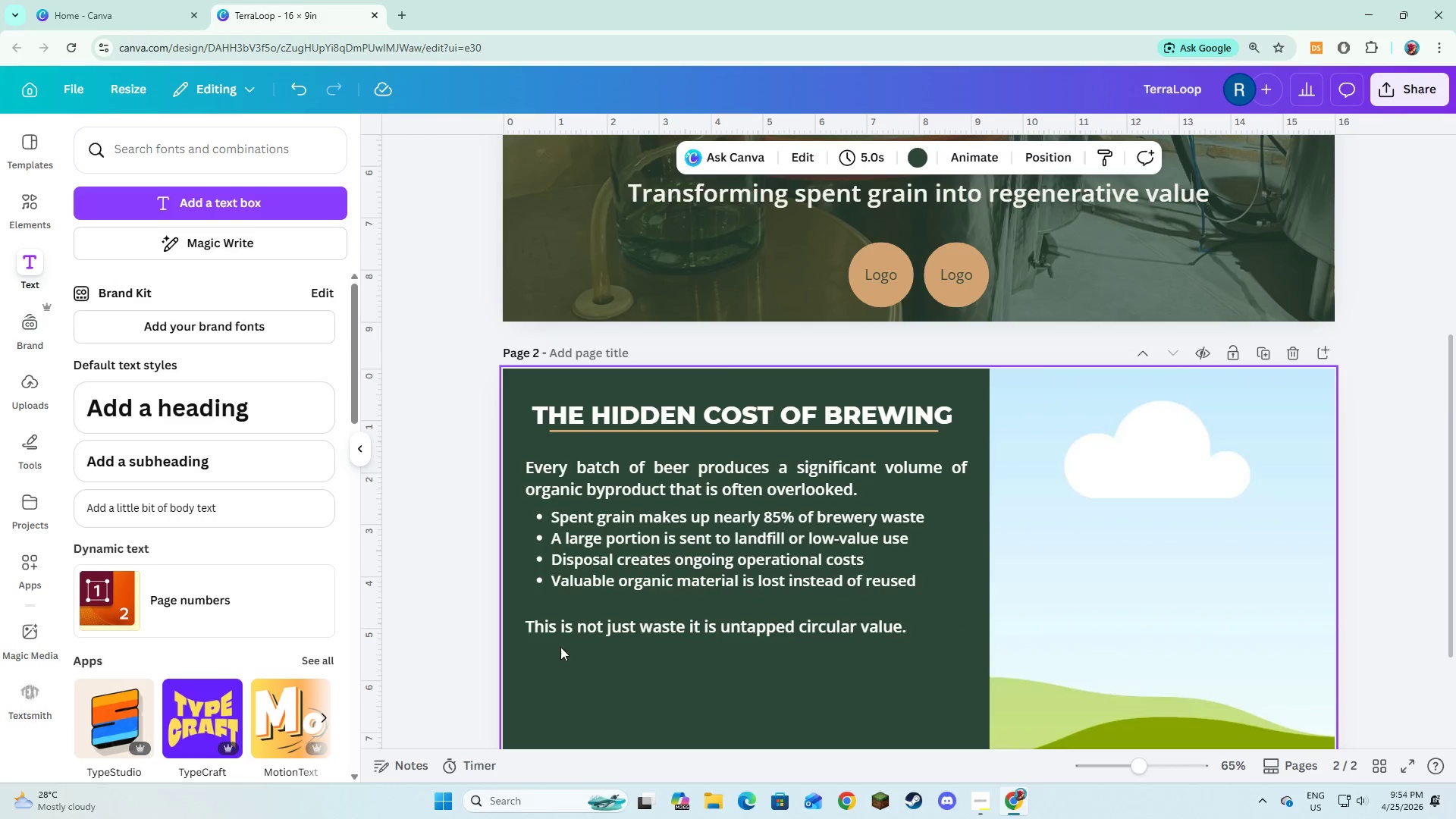 
scroll: coordinate [570, 635], scroll_direction: down, amount: 2.0
 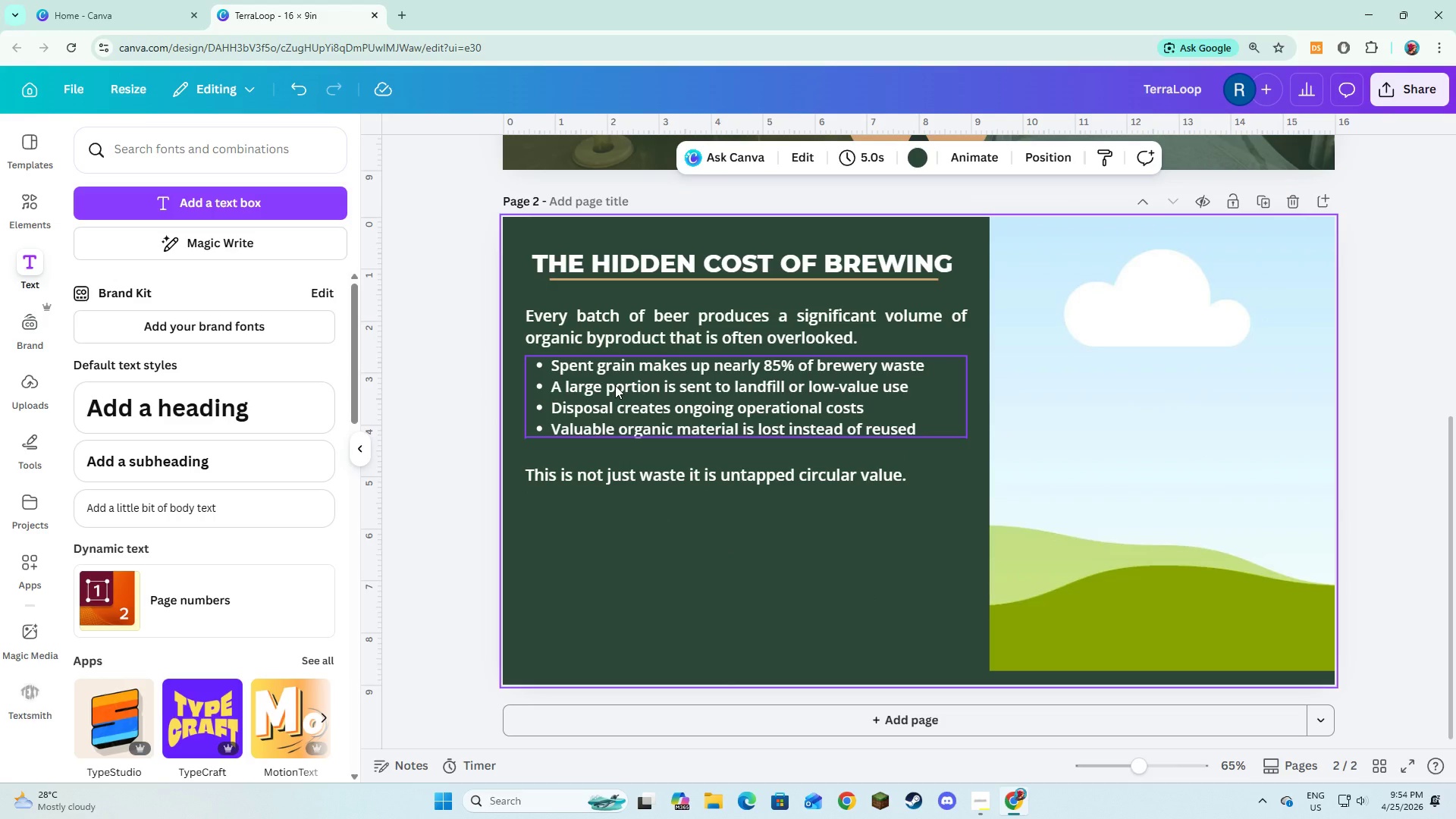 
left_click_drag(start_coordinate=[615, 385], to_coordinate=[617, 400])
 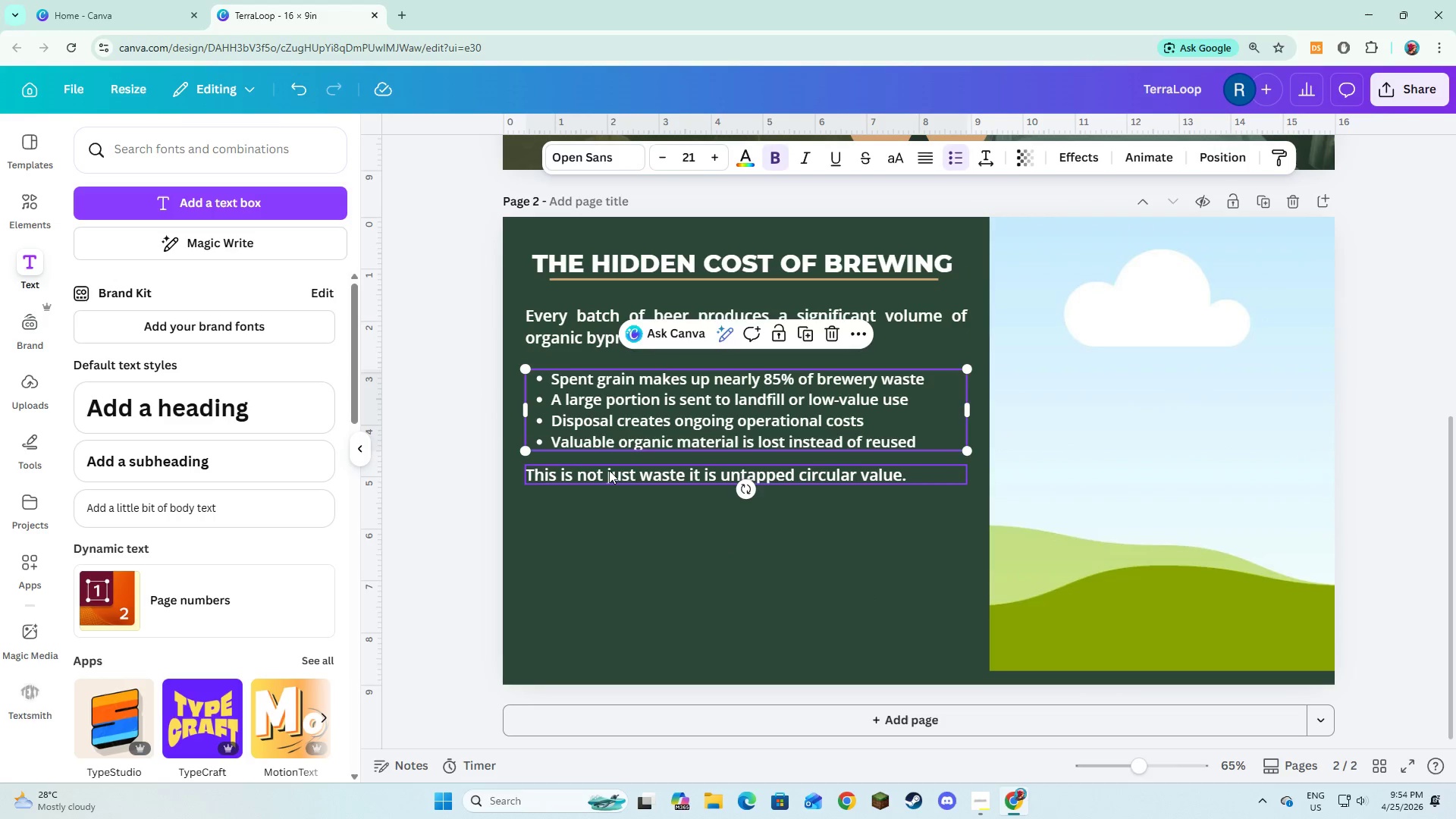 
left_click_drag(start_coordinate=[610, 471], to_coordinate=[609, 505])
 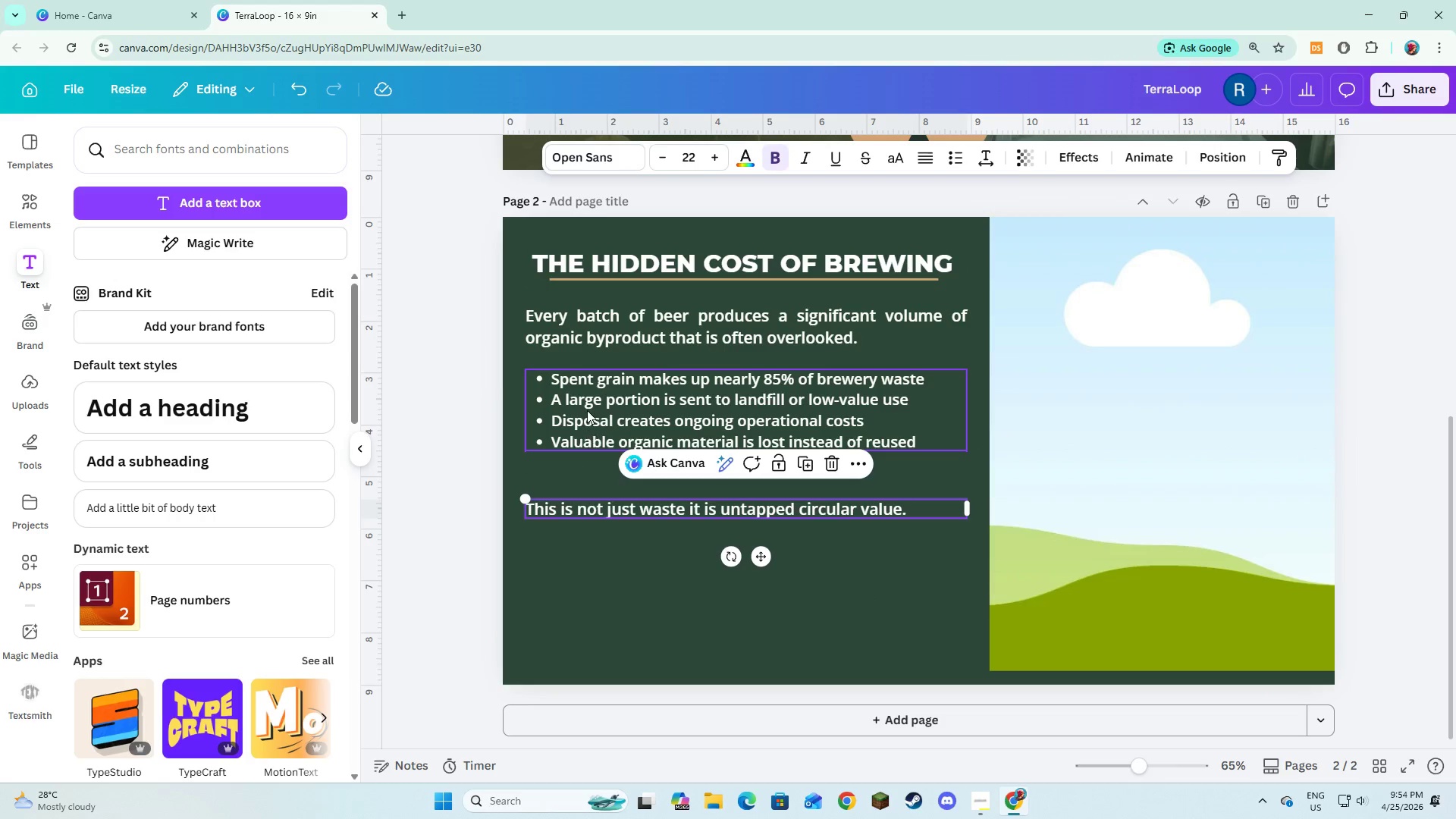 
left_click_drag(start_coordinate=[587, 410], to_coordinate=[587, 426])
 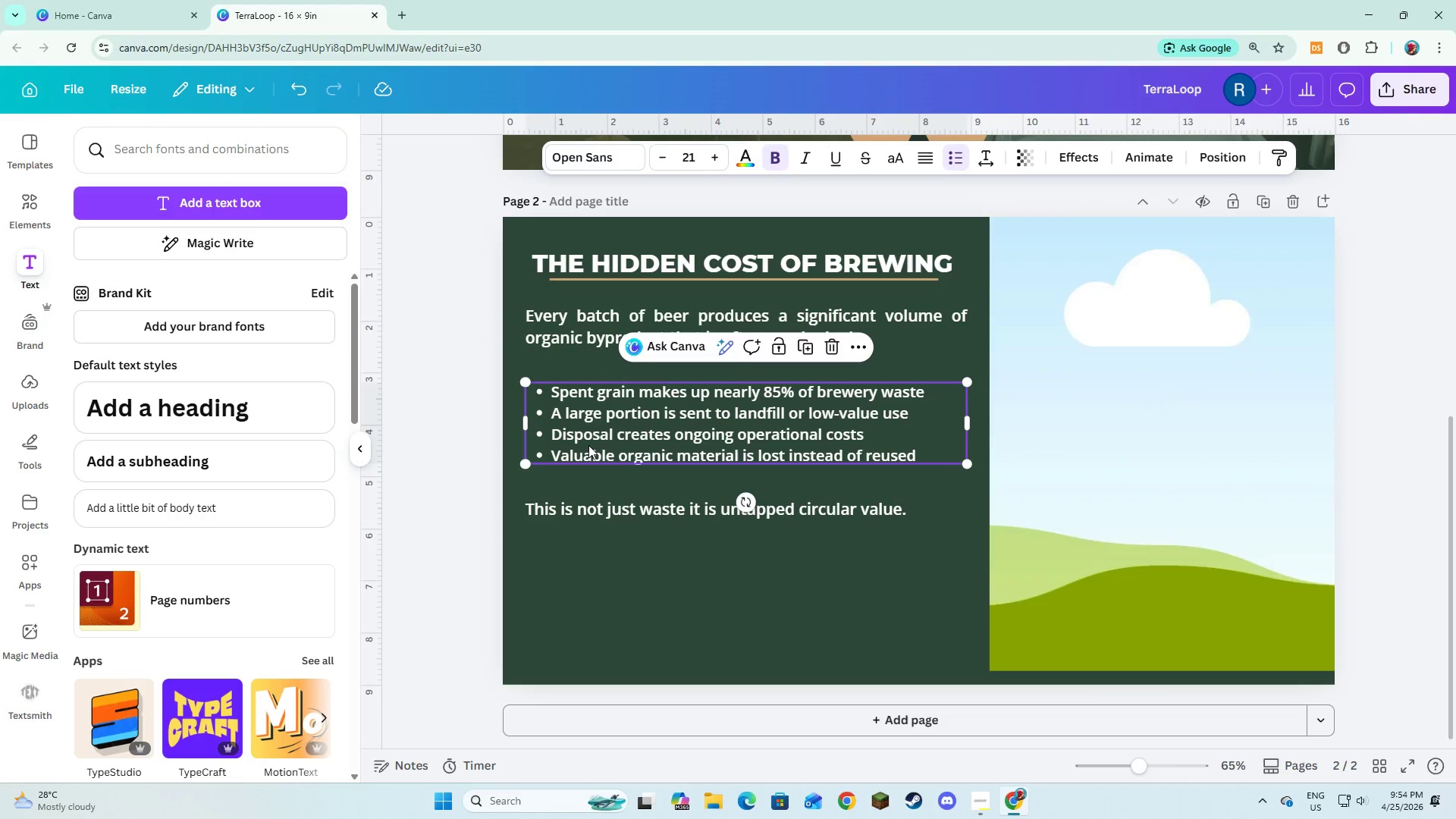 
left_click_drag(start_coordinate=[592, 443], to_coordinate=[592, 462])
 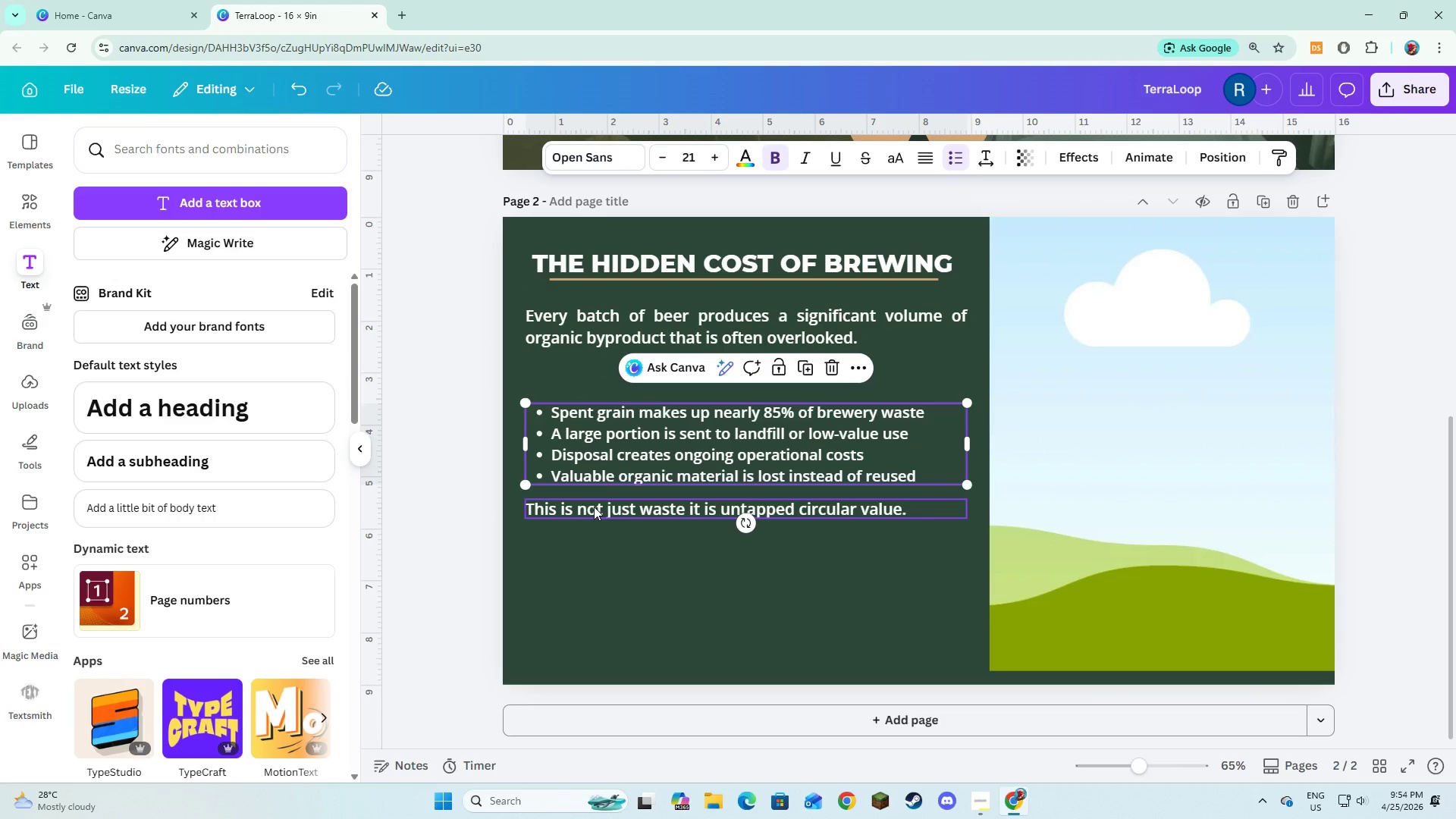 
left_click_drag(start_coordinate=[594, 507], to_coordinate=[595, 517])
 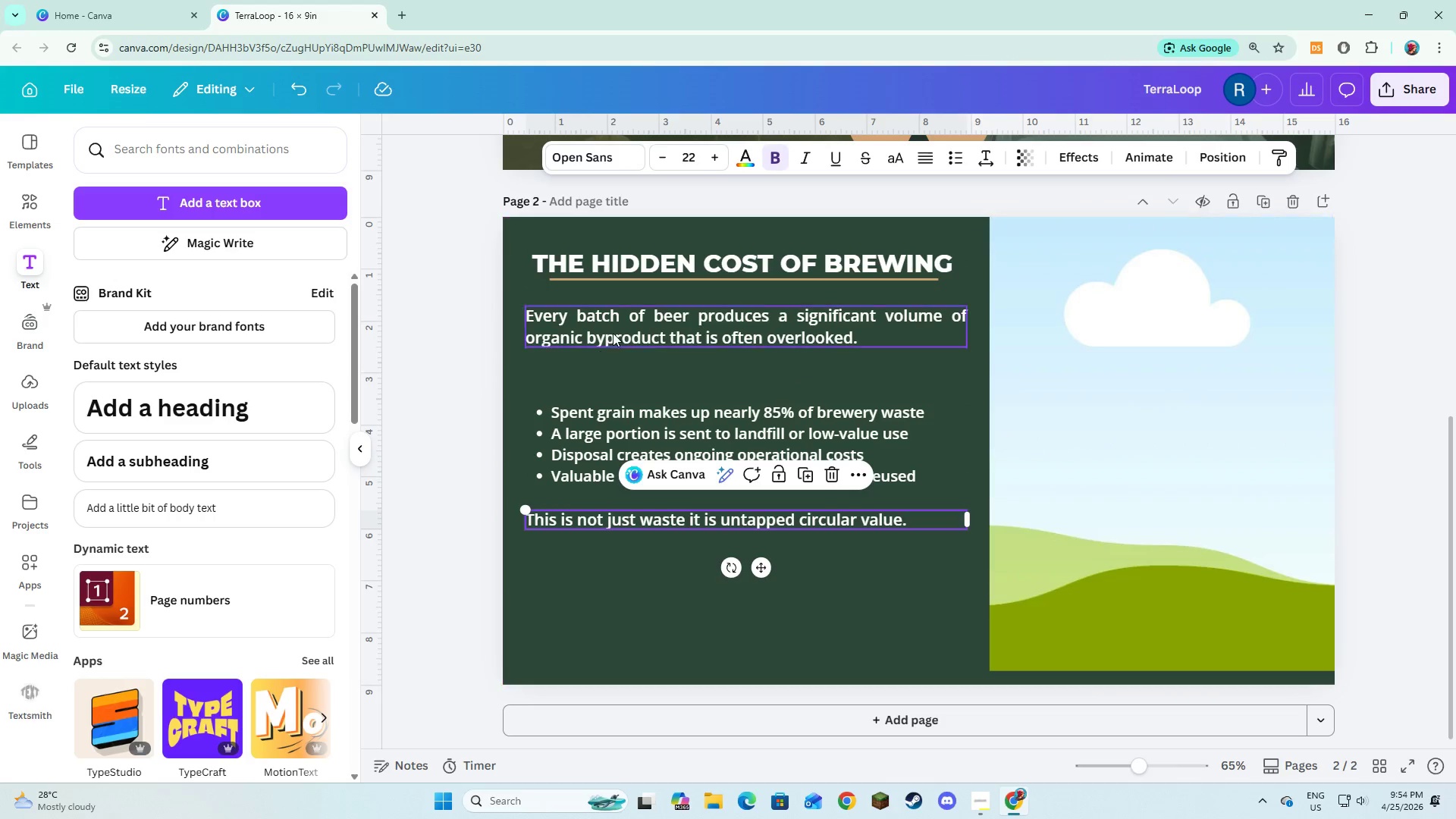 
left_click_drag(start_coordinate=[616, 331], to_coordinate=[618, 359])
 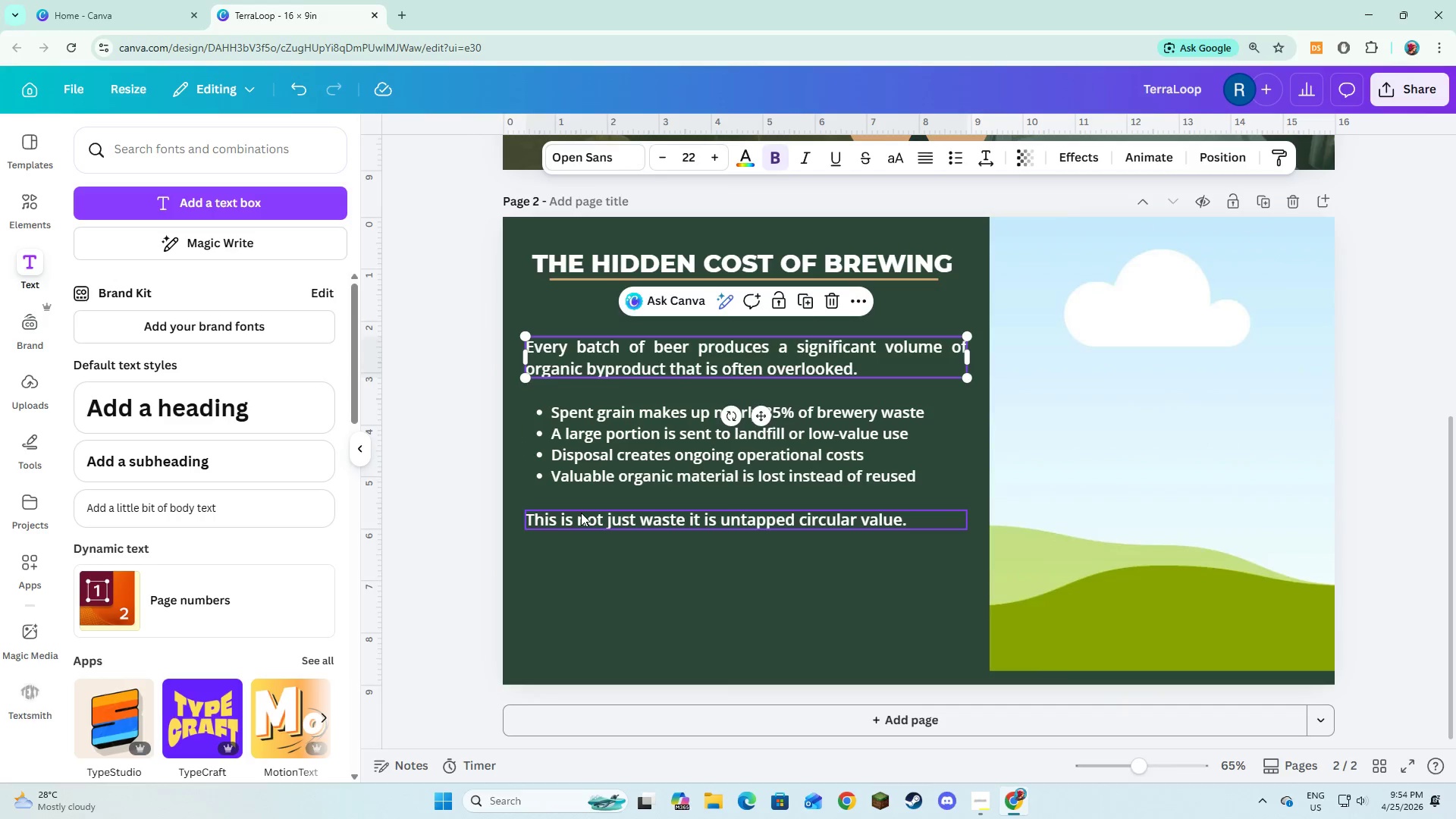 
left_click([581, 513])
 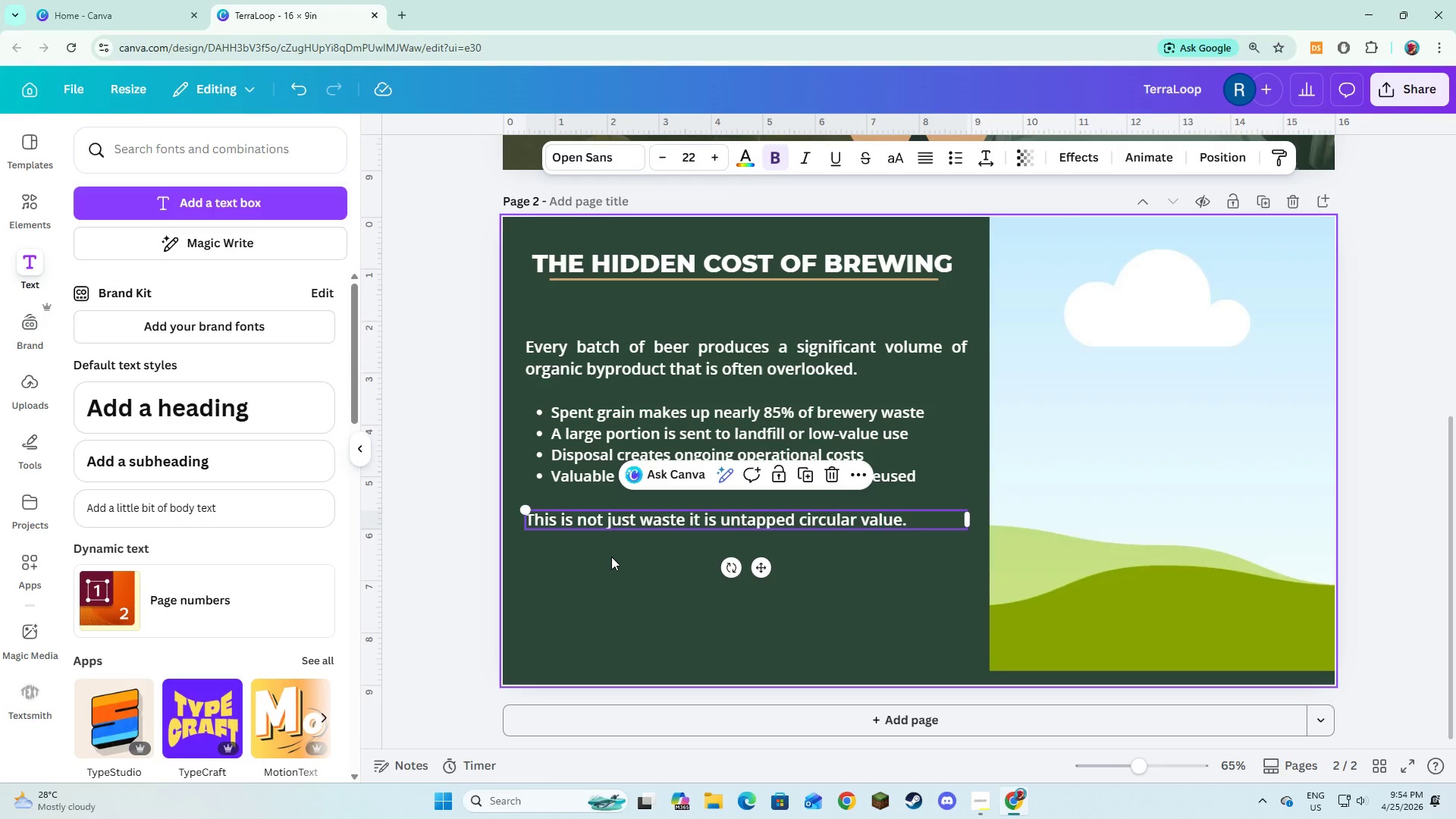 
left_click([611, 558])
 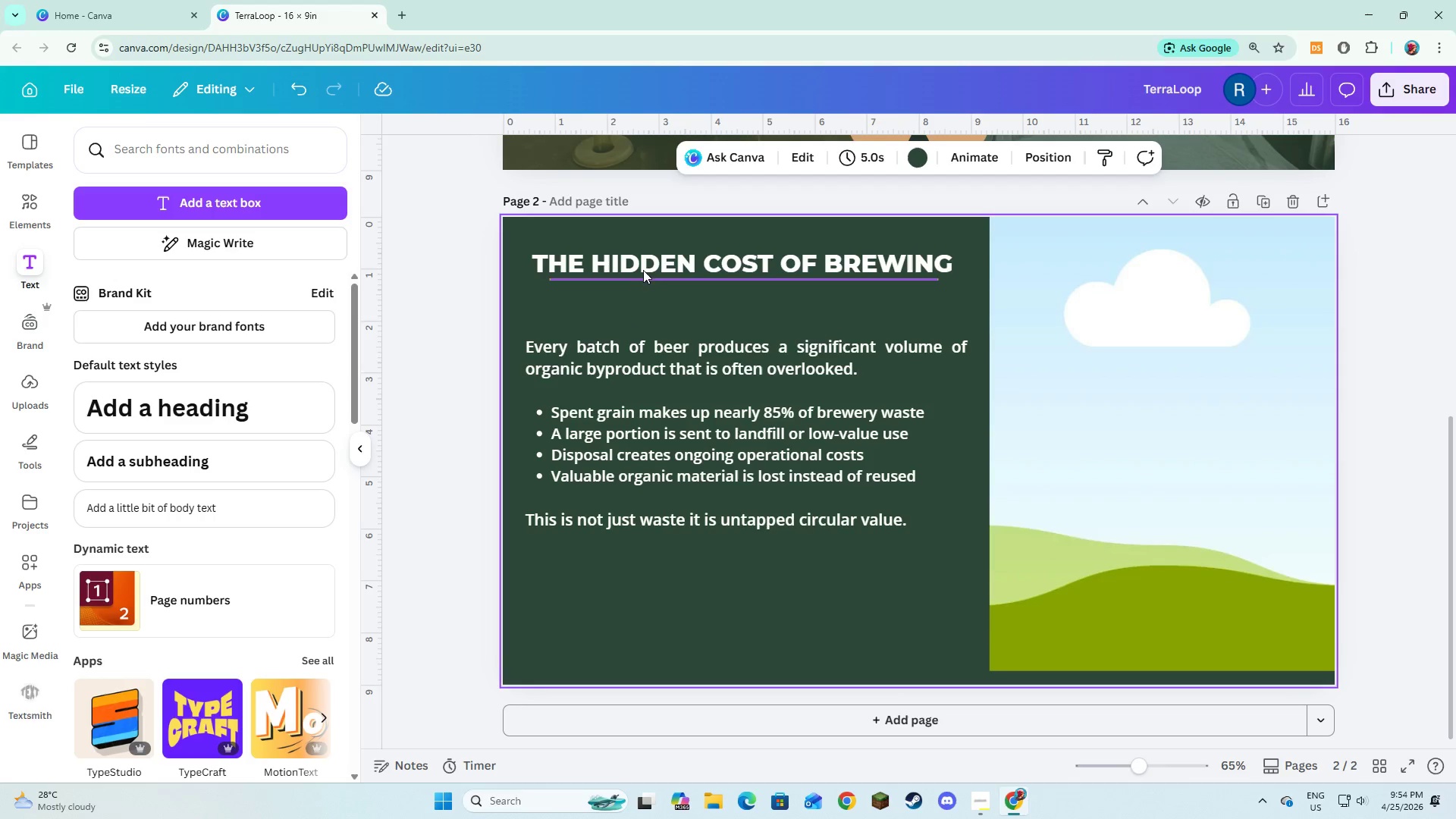 
left_click([648, 263])
 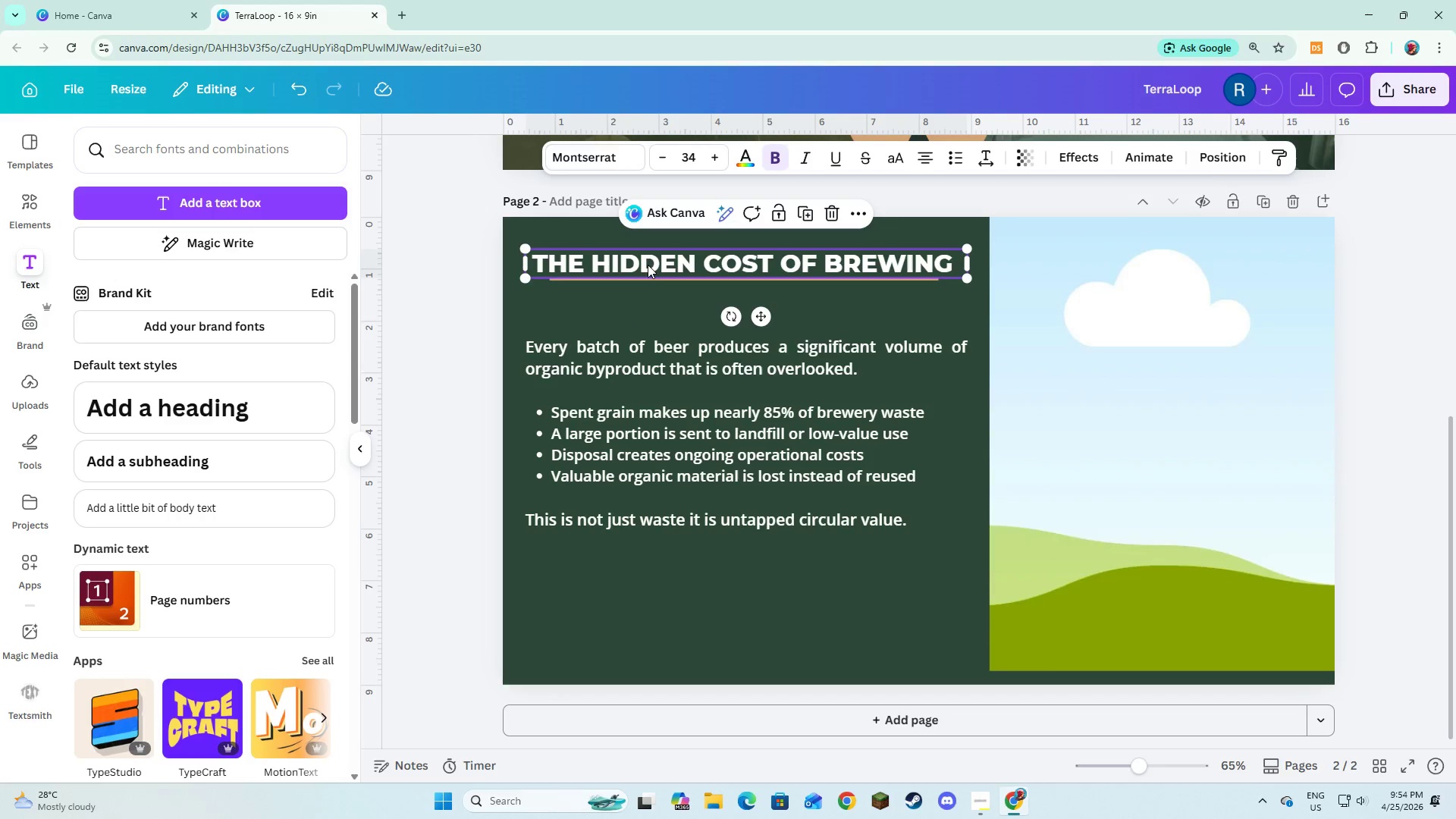 
hold_key(key=ShiftLeft, duration=0.94)
left_click([647, 278])
 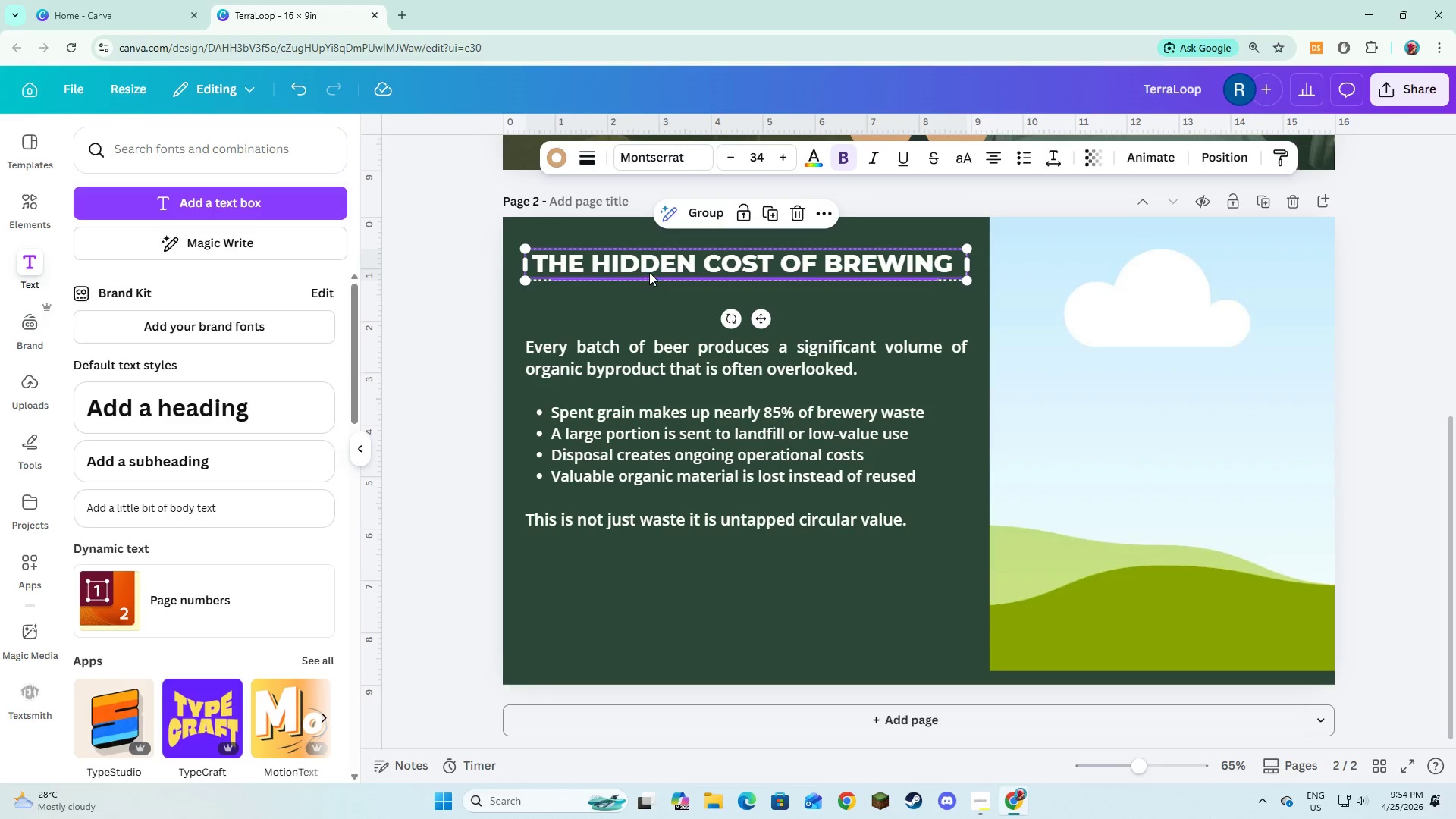 
left_click_drag(start_coordinate=[650, 271], to_coordinate=[653, 297])
 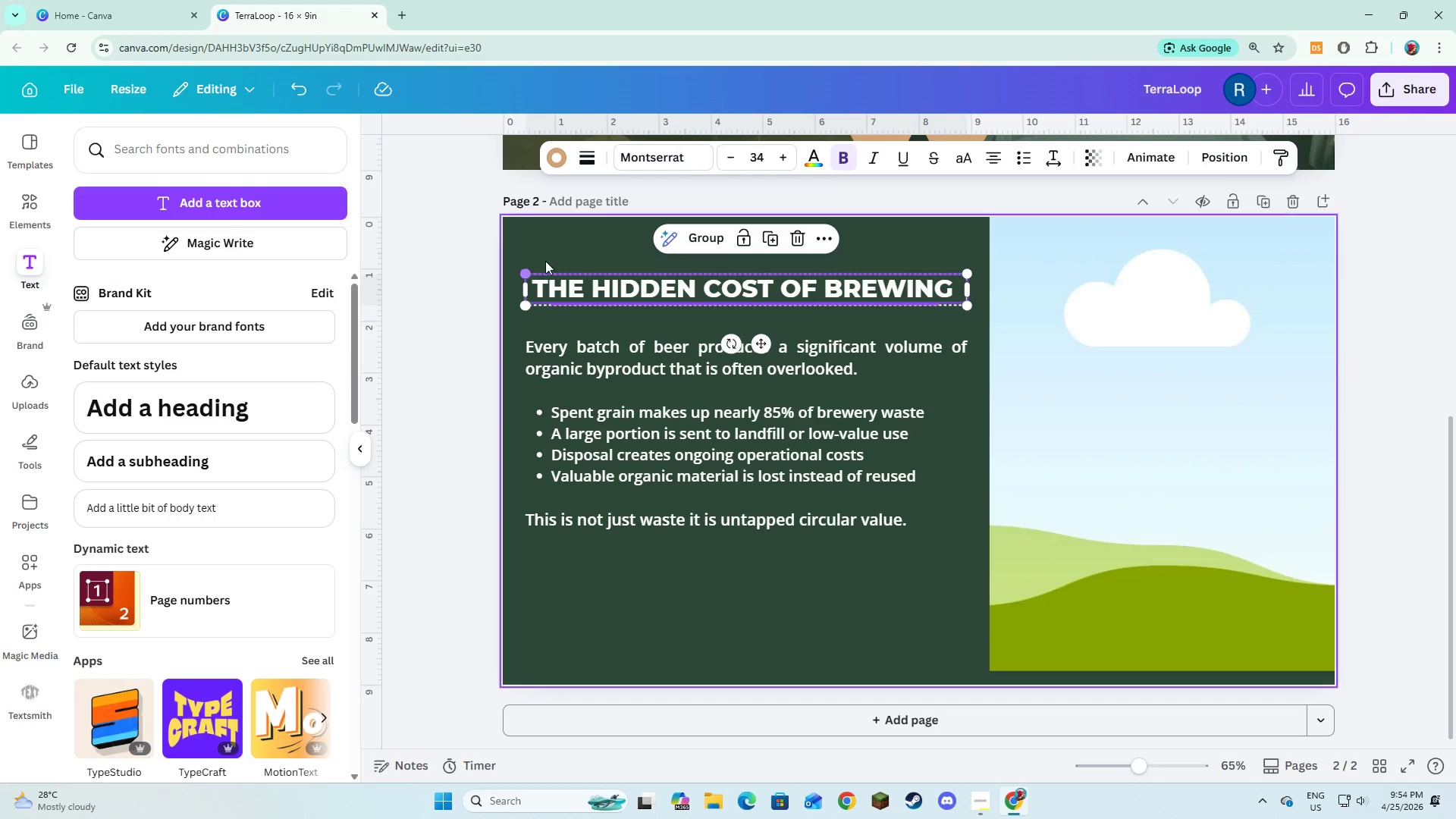 
left_click_drag(start_coordinate=[548, 261], to_coordinate=[649, 535])
 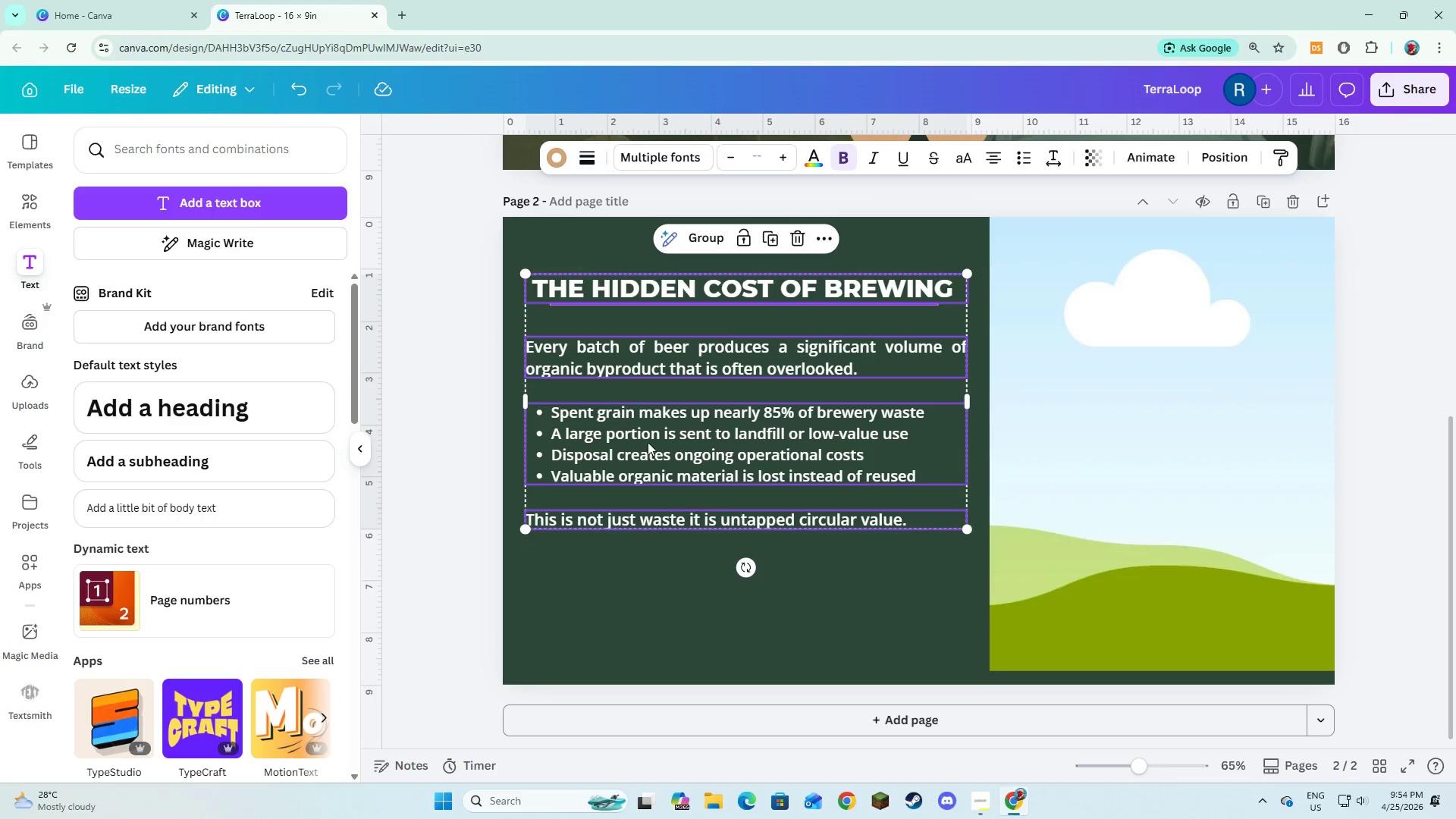 
left_click_drag(start_coordinate=[648, 442], to_coordinate=[650, 489])
 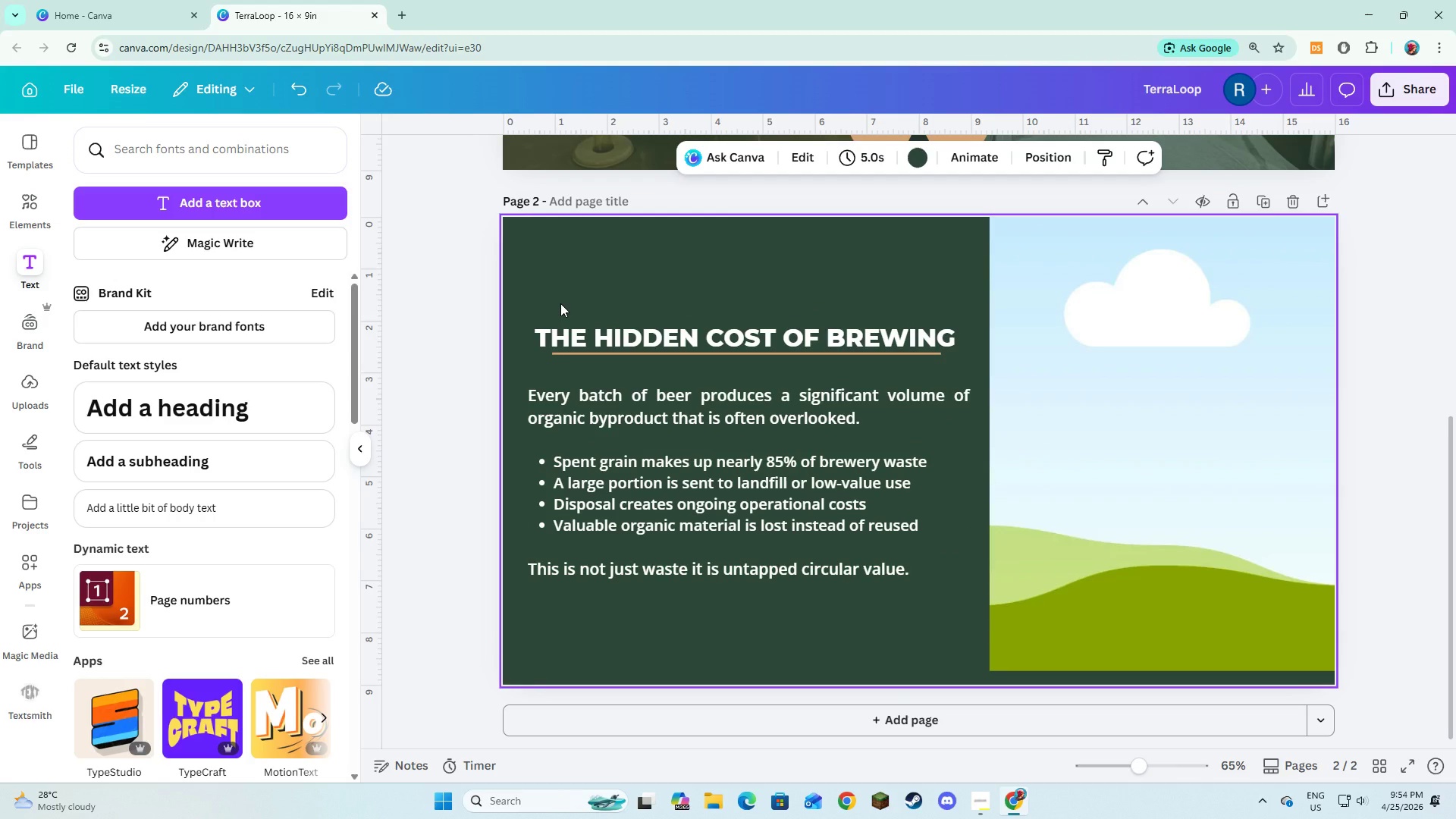 
wait(10.81)
 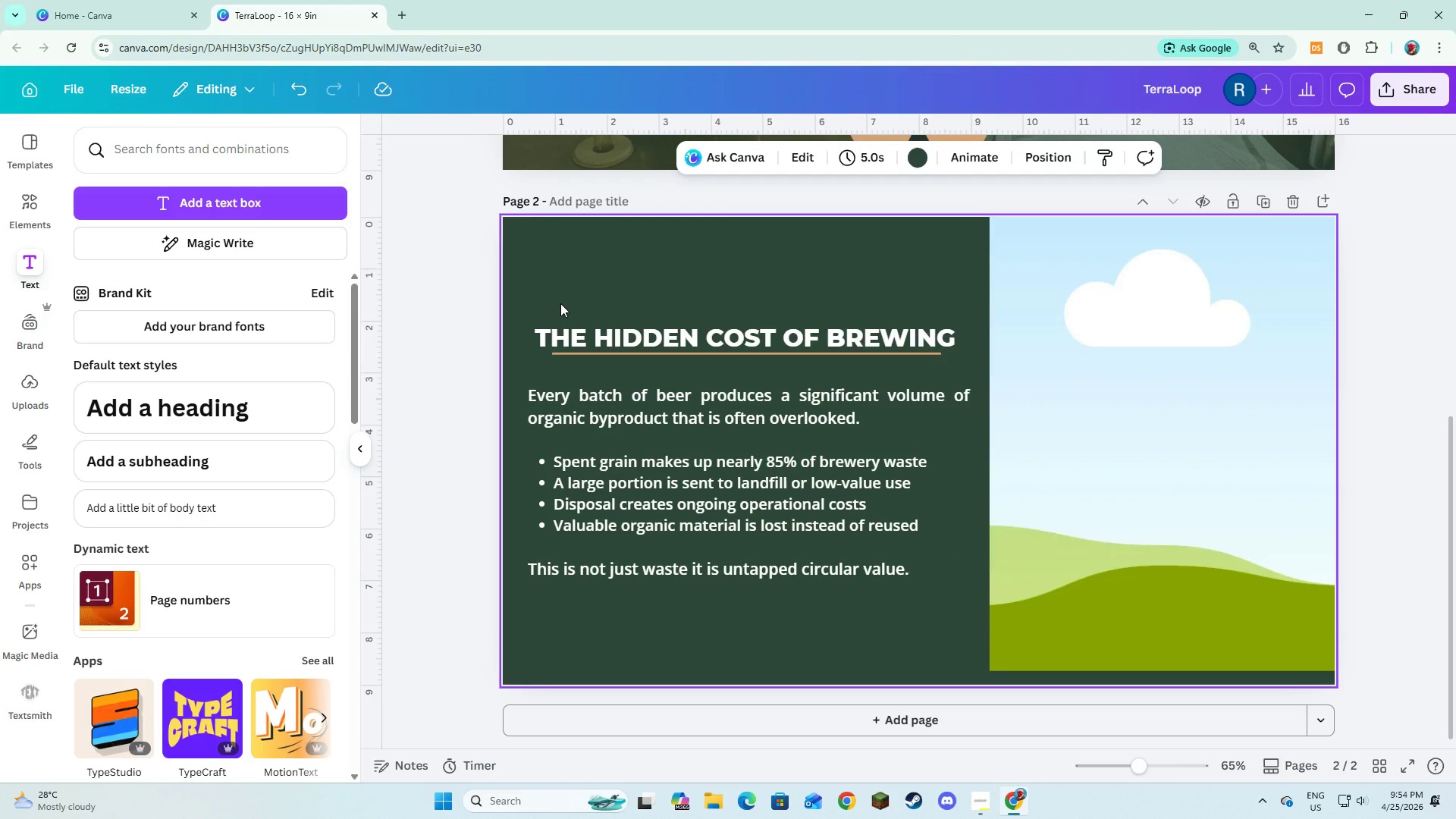 
key(Alt+AltLeft)
 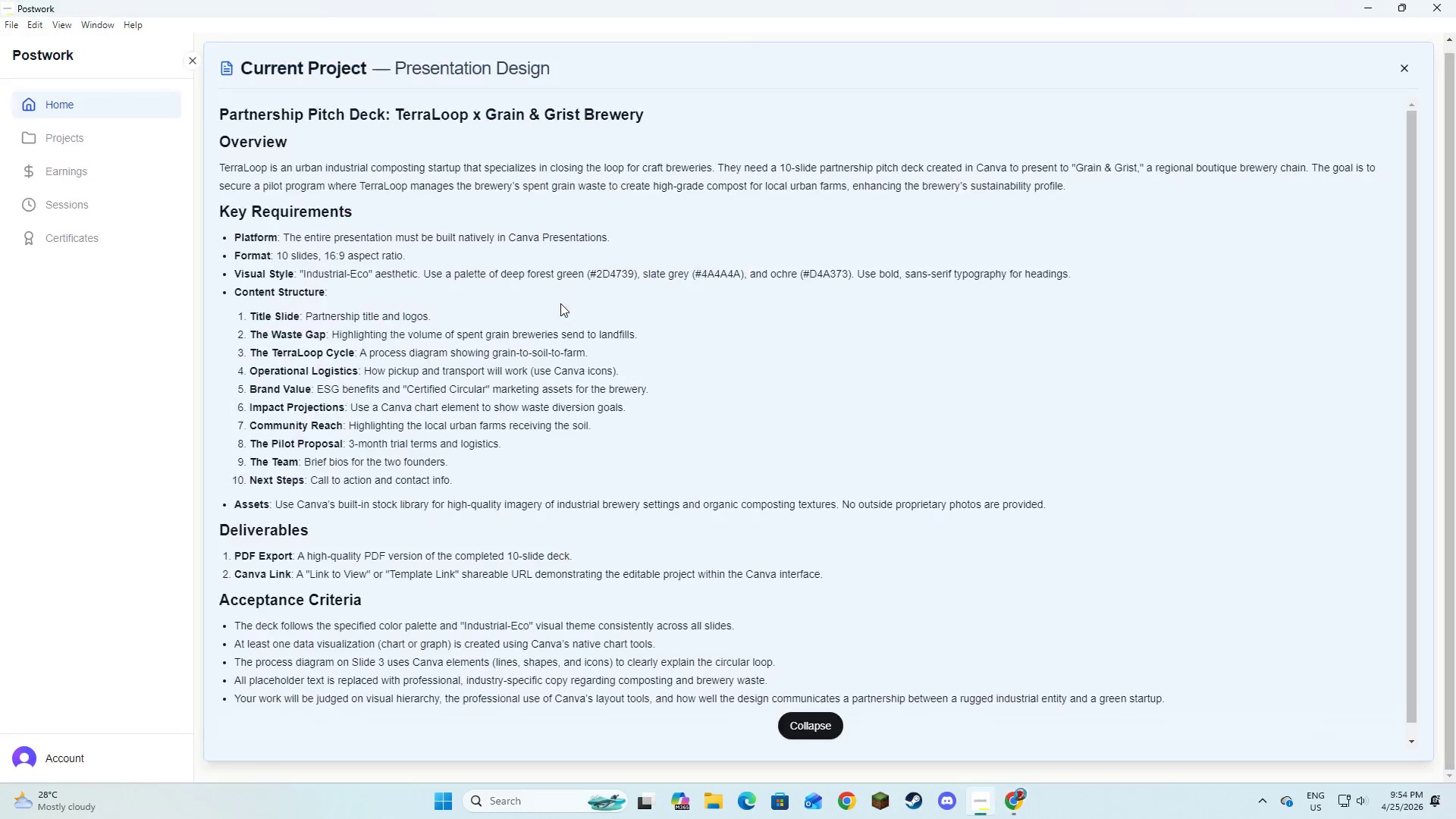 
key(Alt+Tab)